 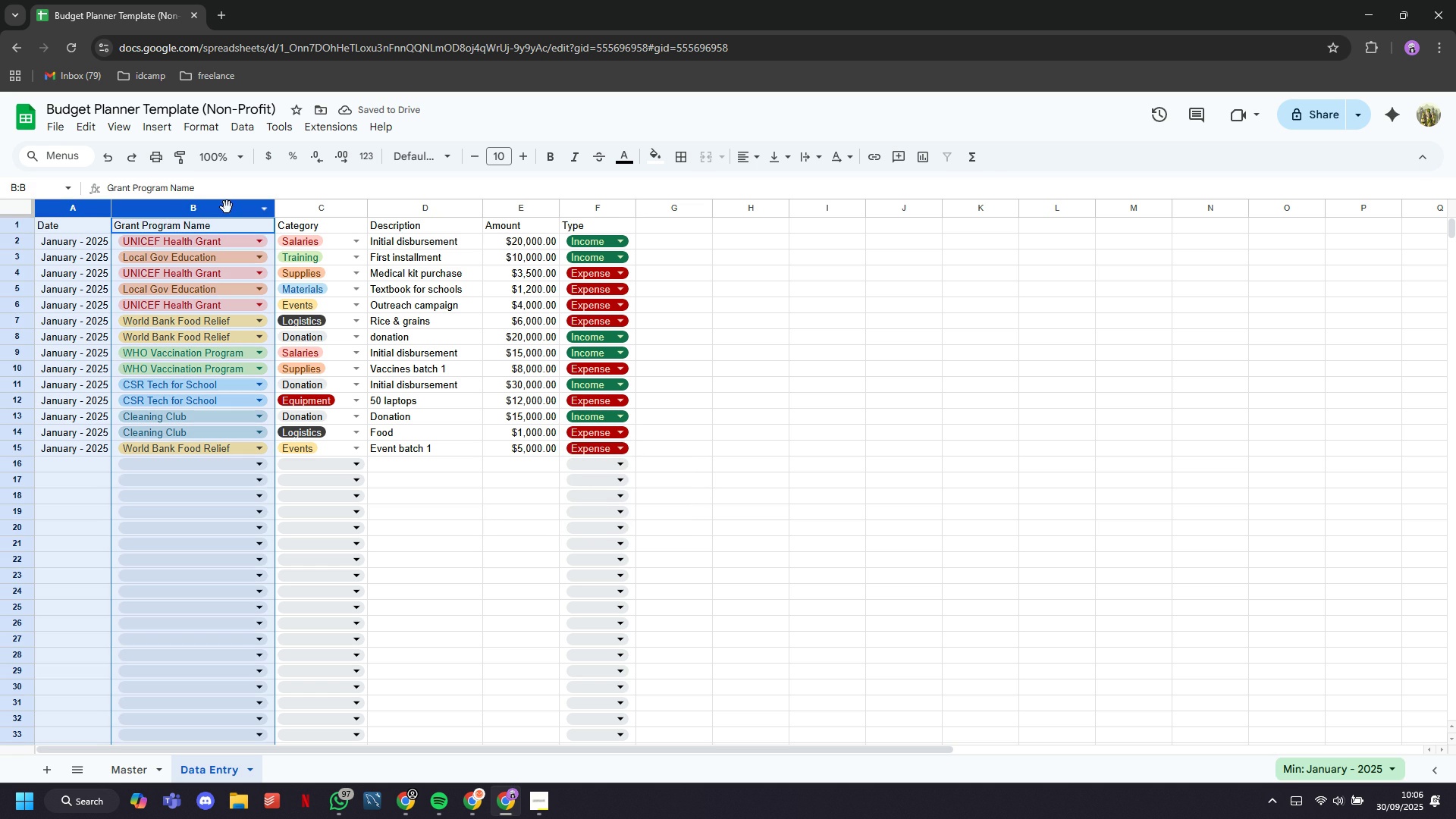 
left_click([297, 202])
 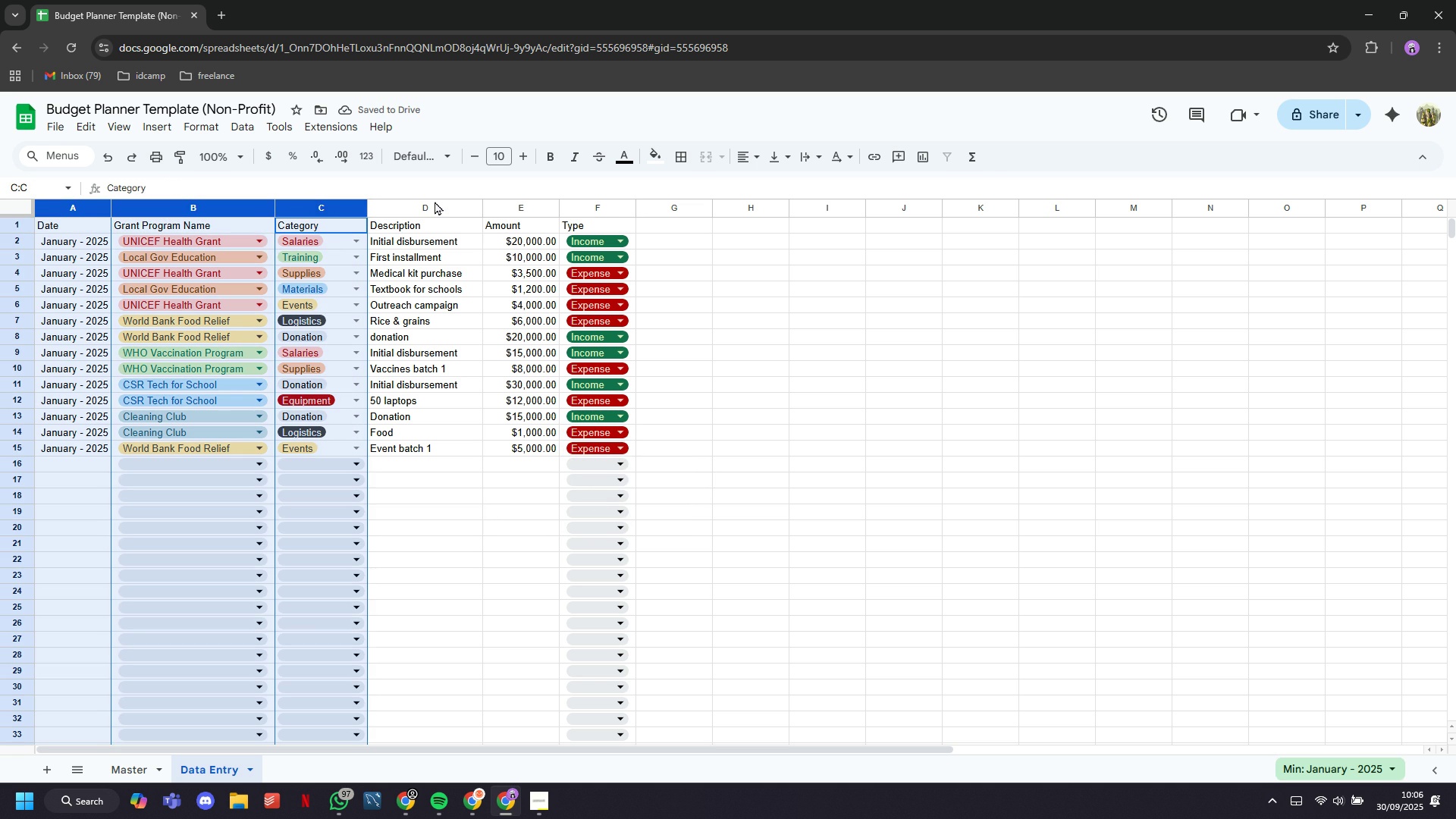 
left_click([435, 201])
 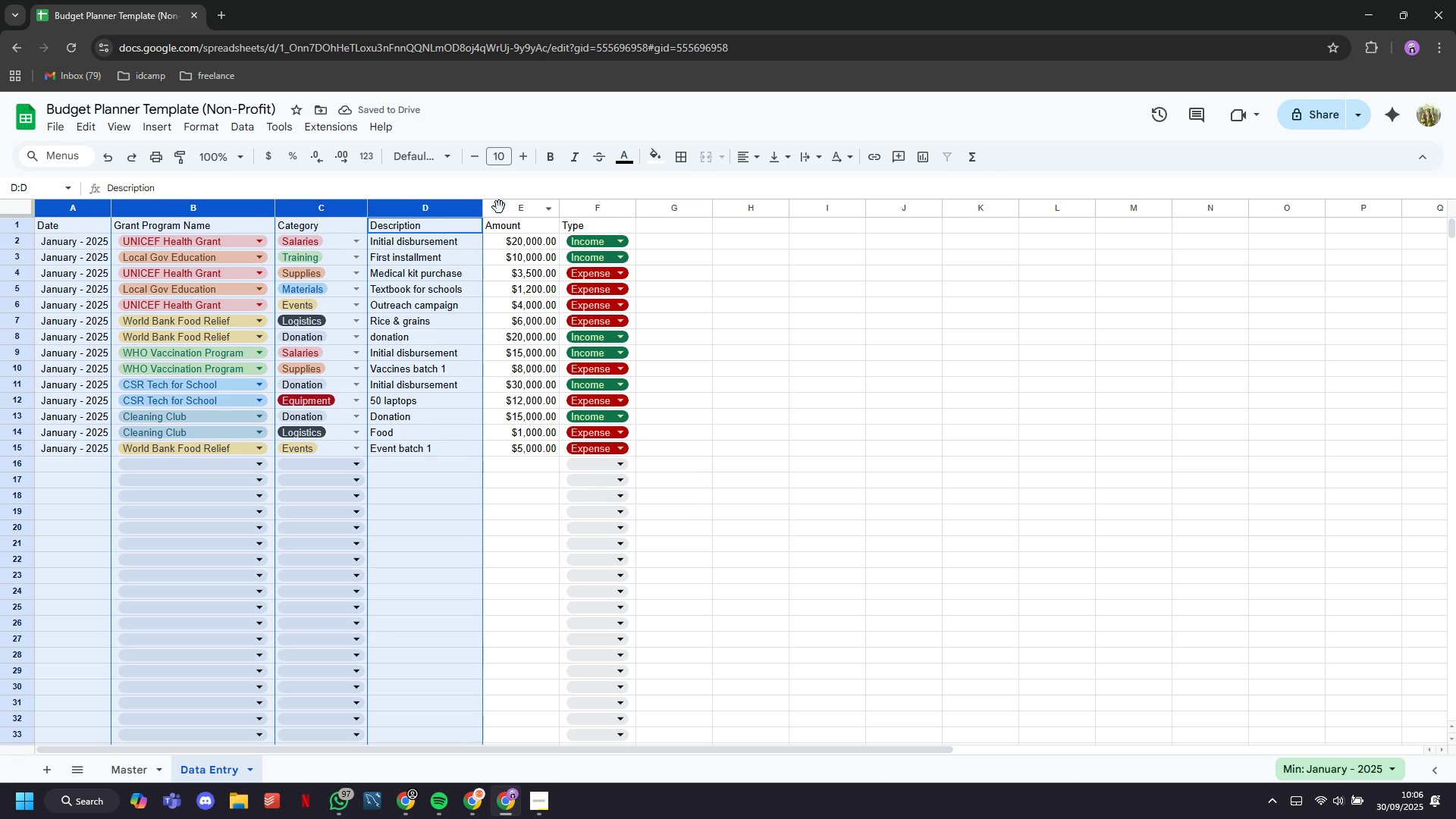 
left_click([499, 207])
 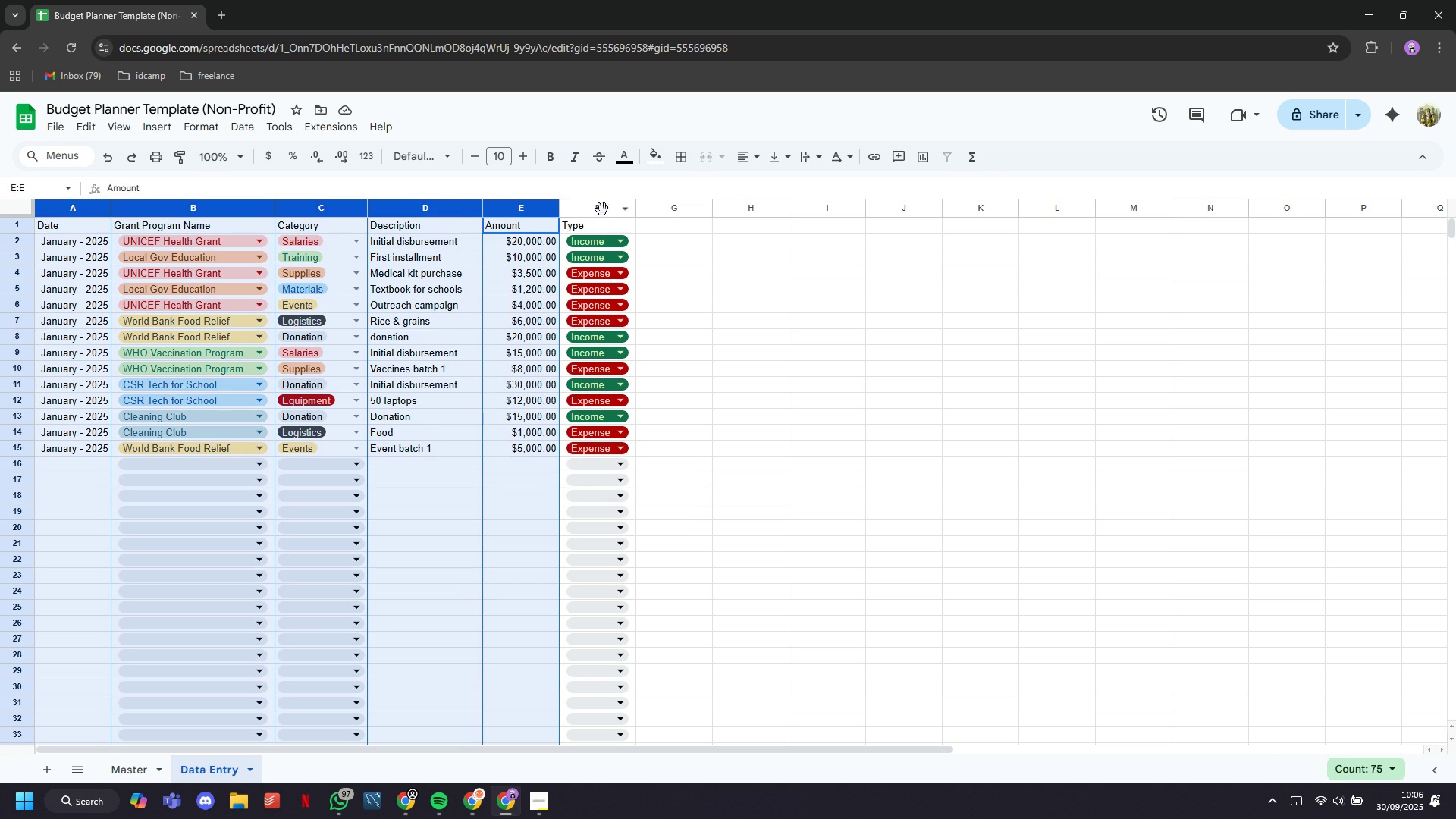 
left_click([602, 209])
 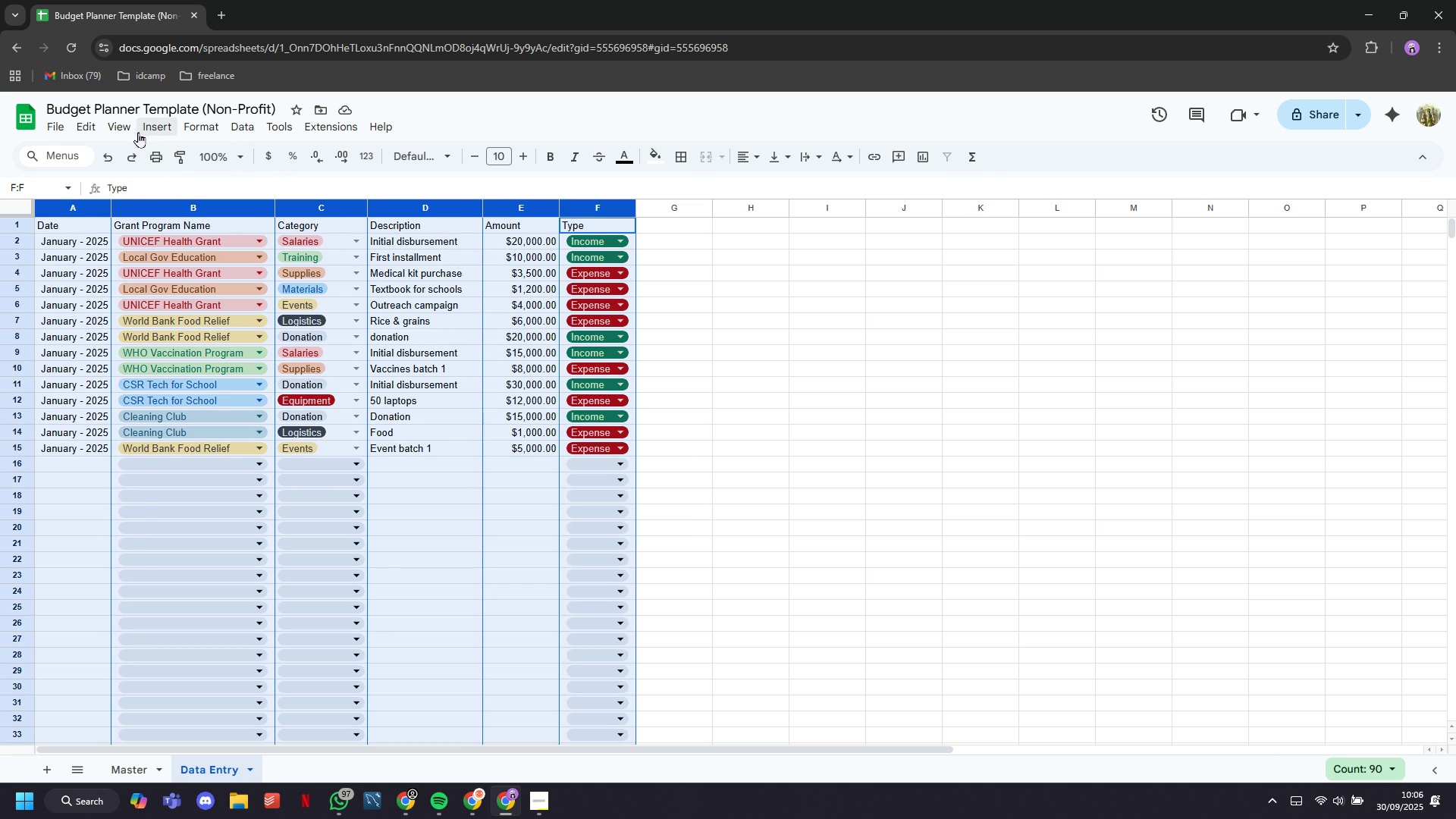 
left_click([149, 132])
 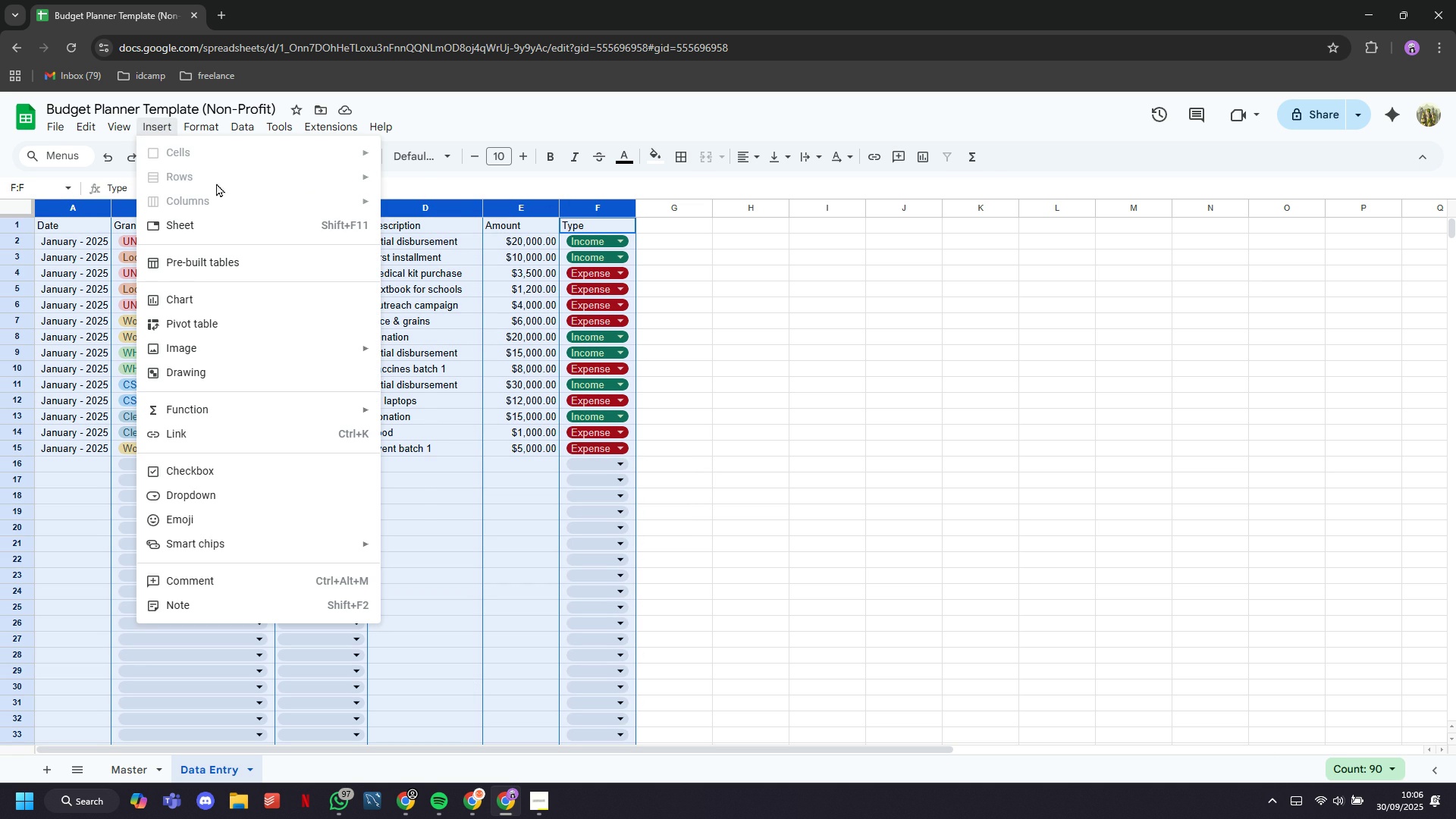 
mouse_move([214, 149])
 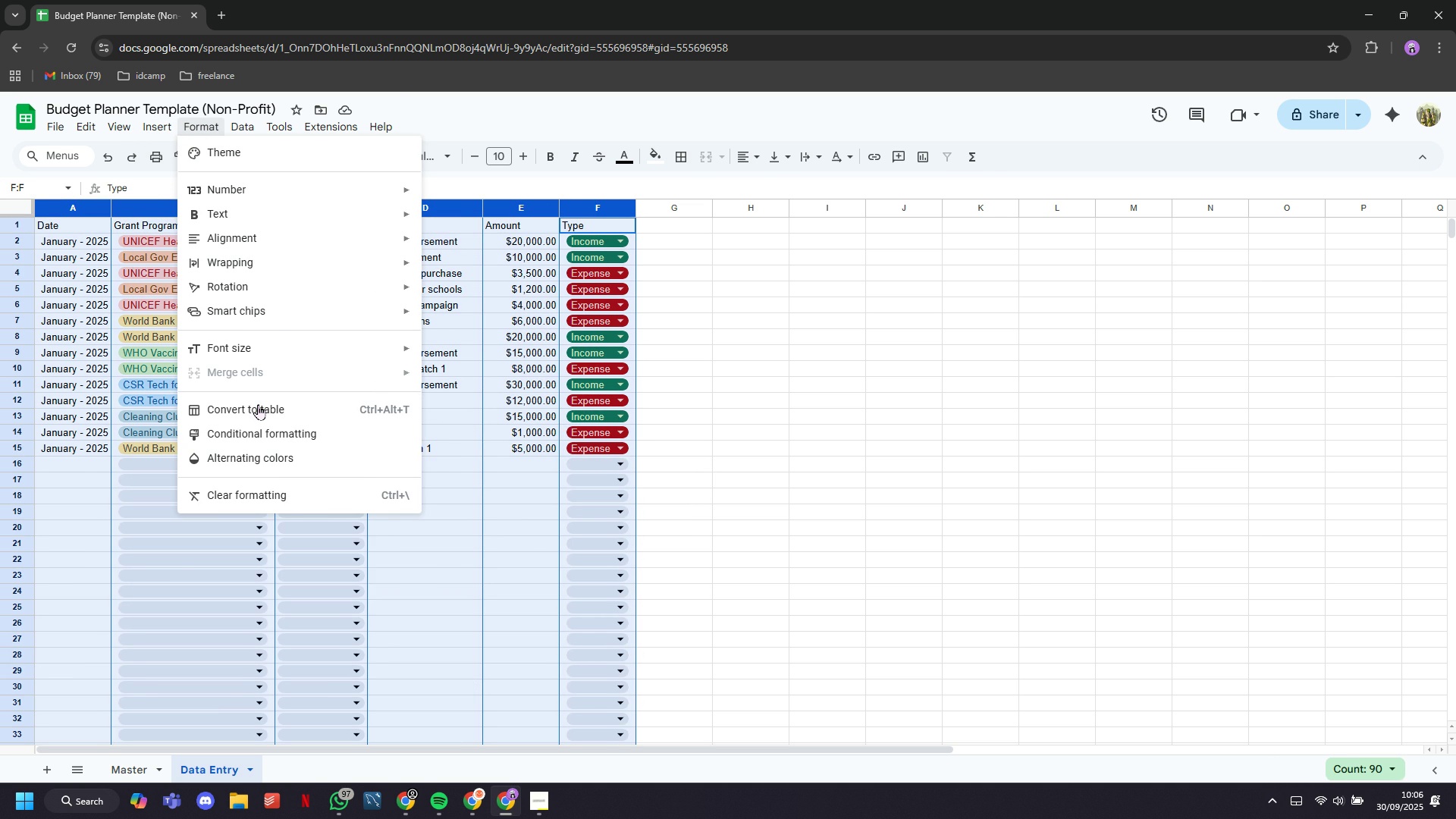 
left_click([258, 406])
 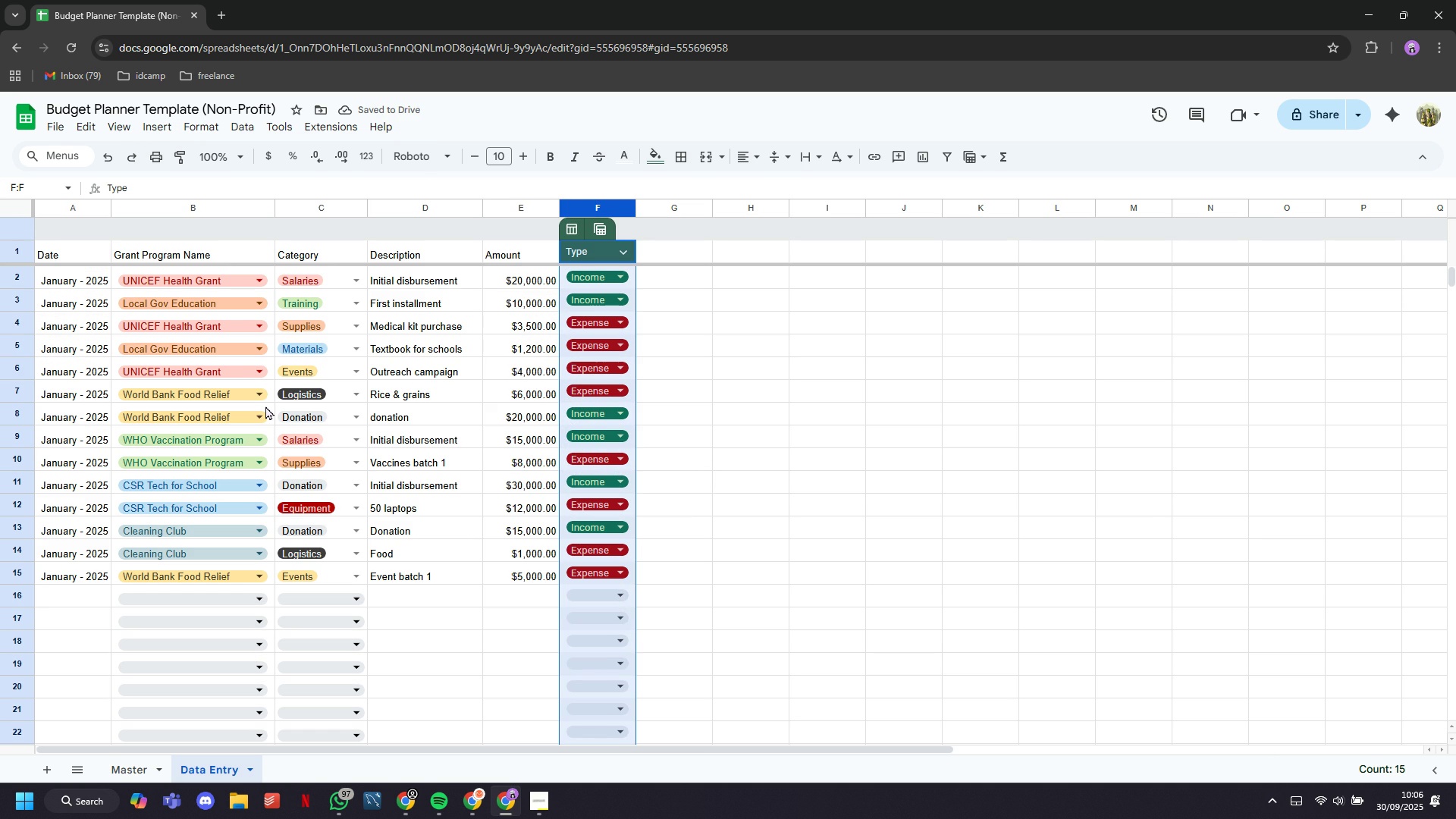 
wait(5.38)
 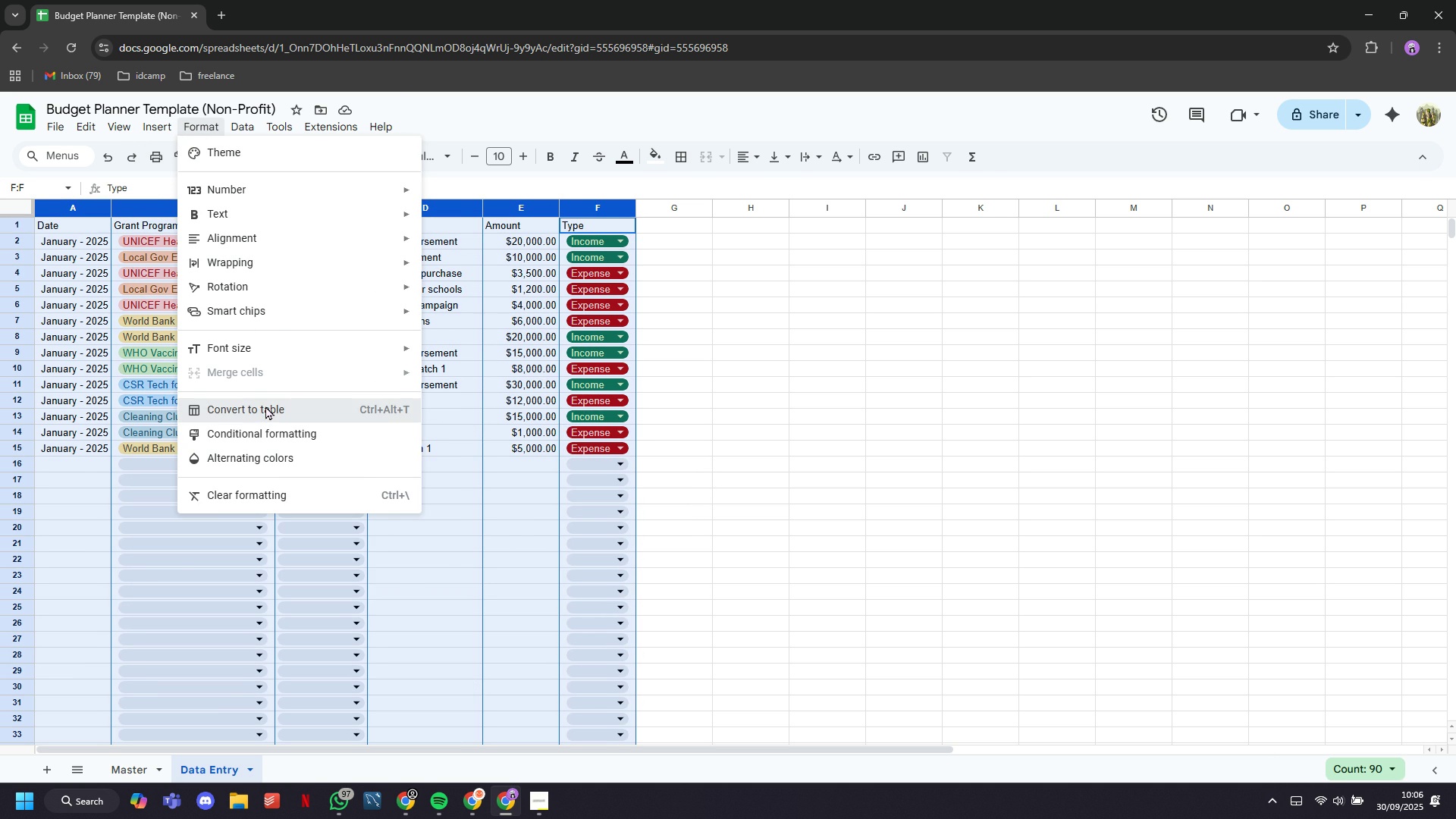 
left_click([504, 702])